 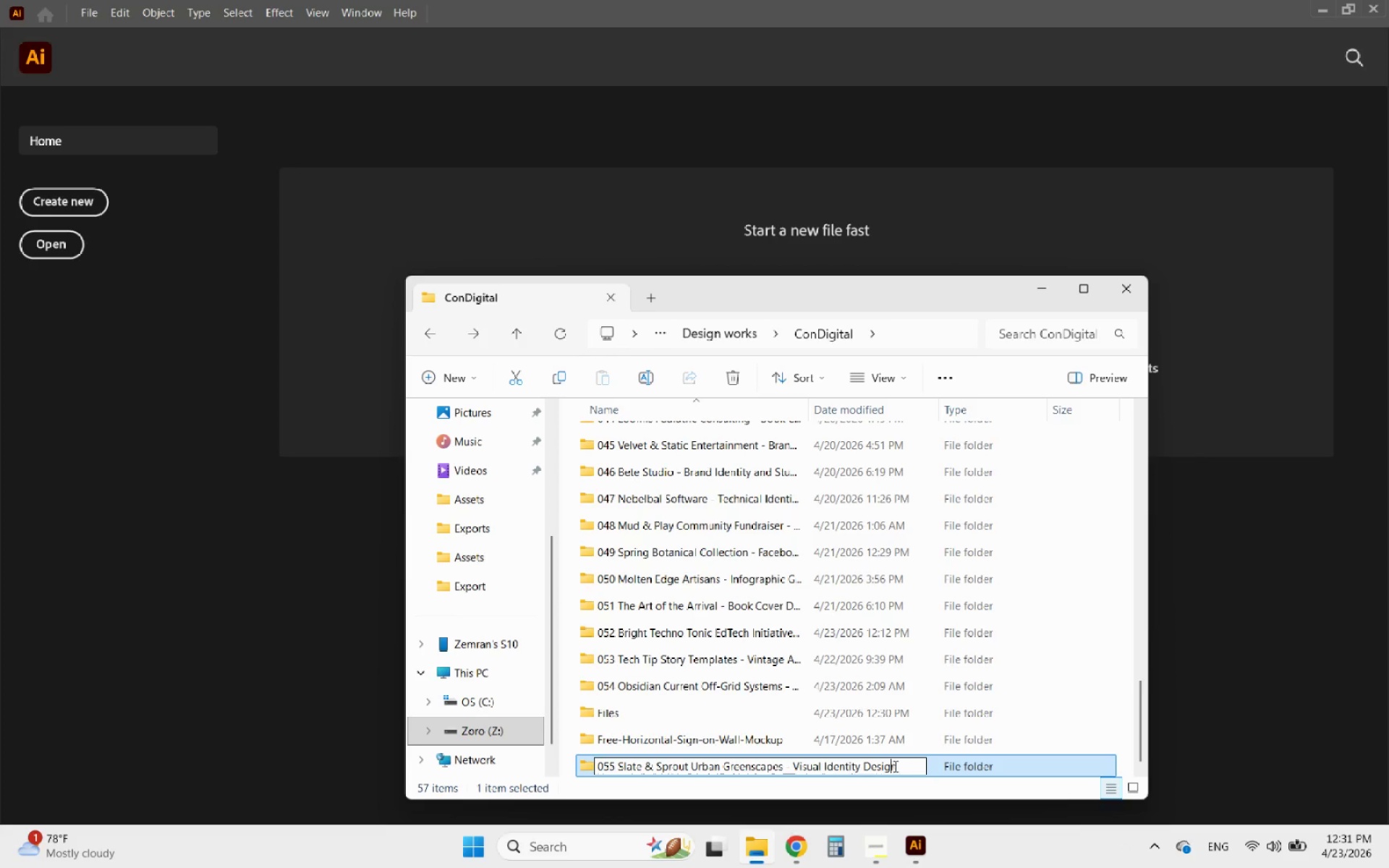 
left_click_drag(start_coordinate=[901, 766], to_coordinate=[619, 756])
 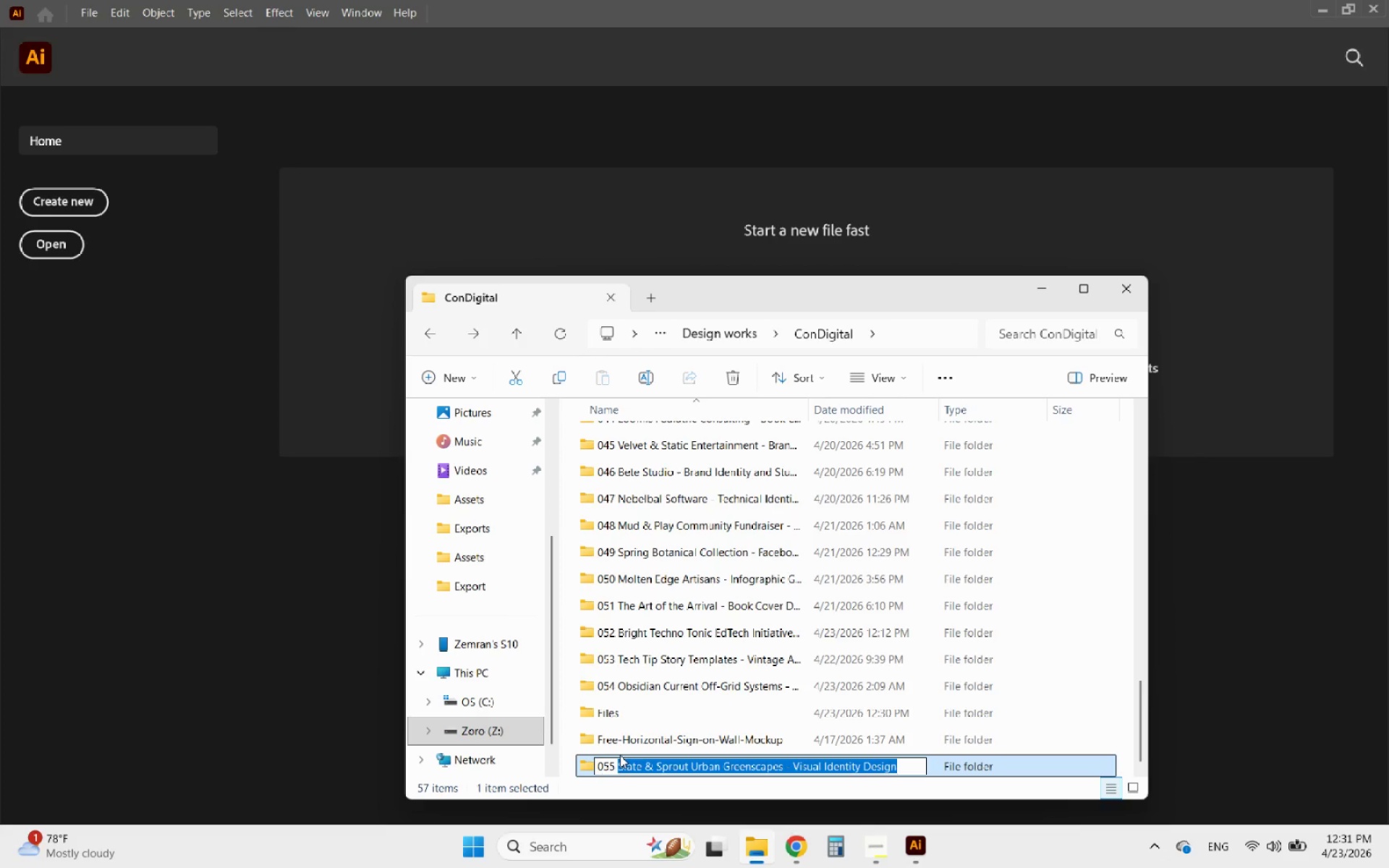 
key(Control+C)
 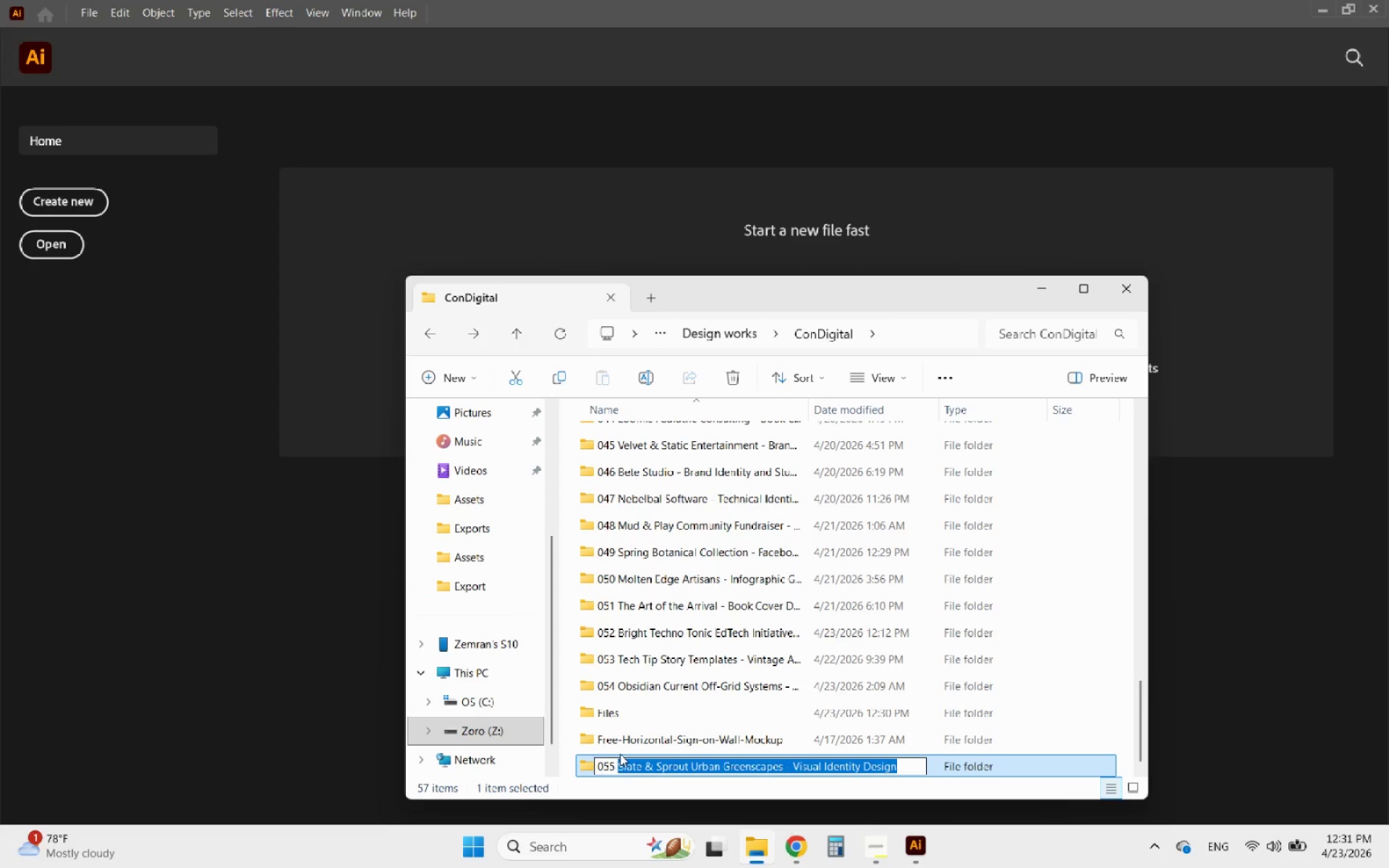 
key(Control+C)
 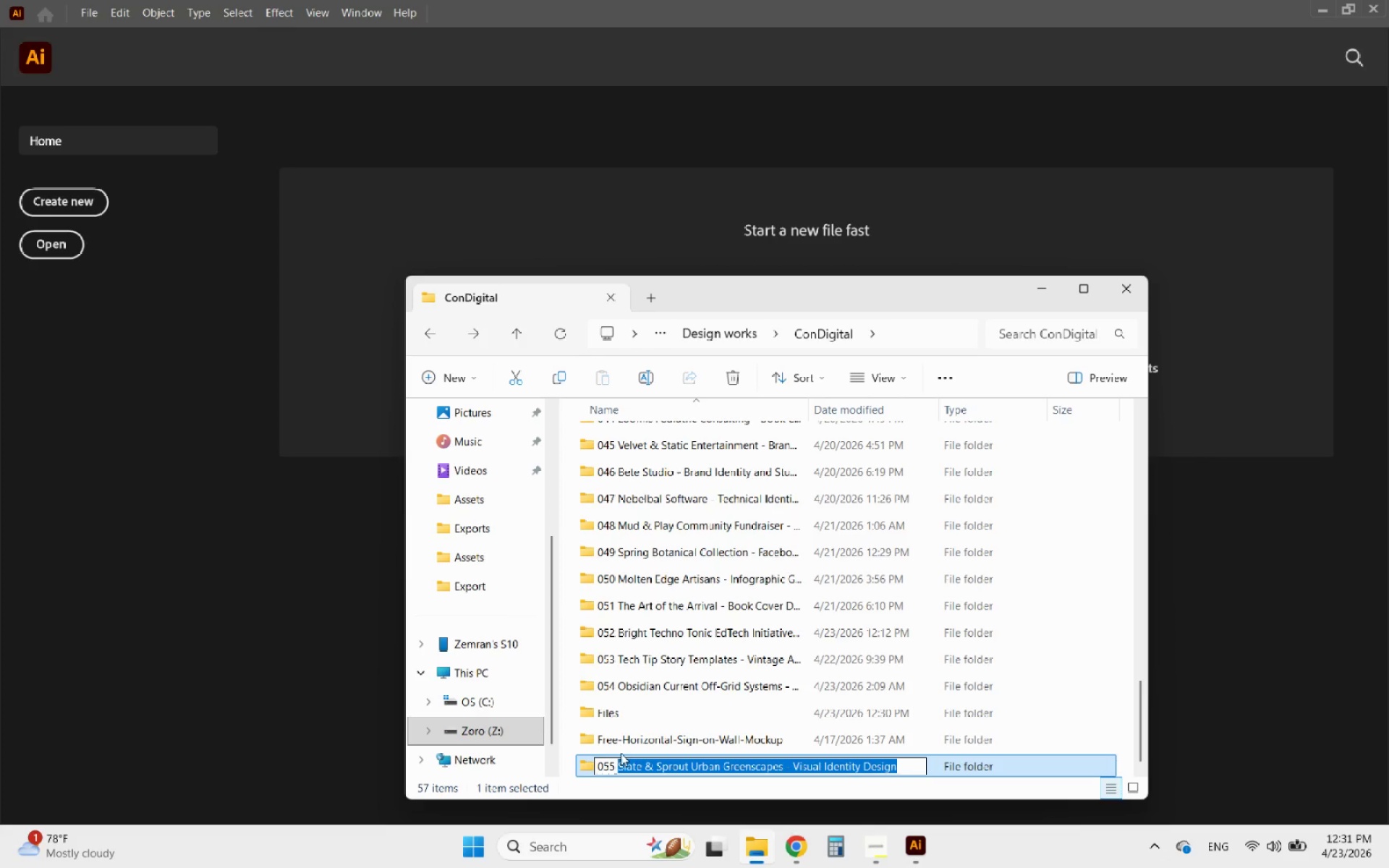 
key(Control+C)
 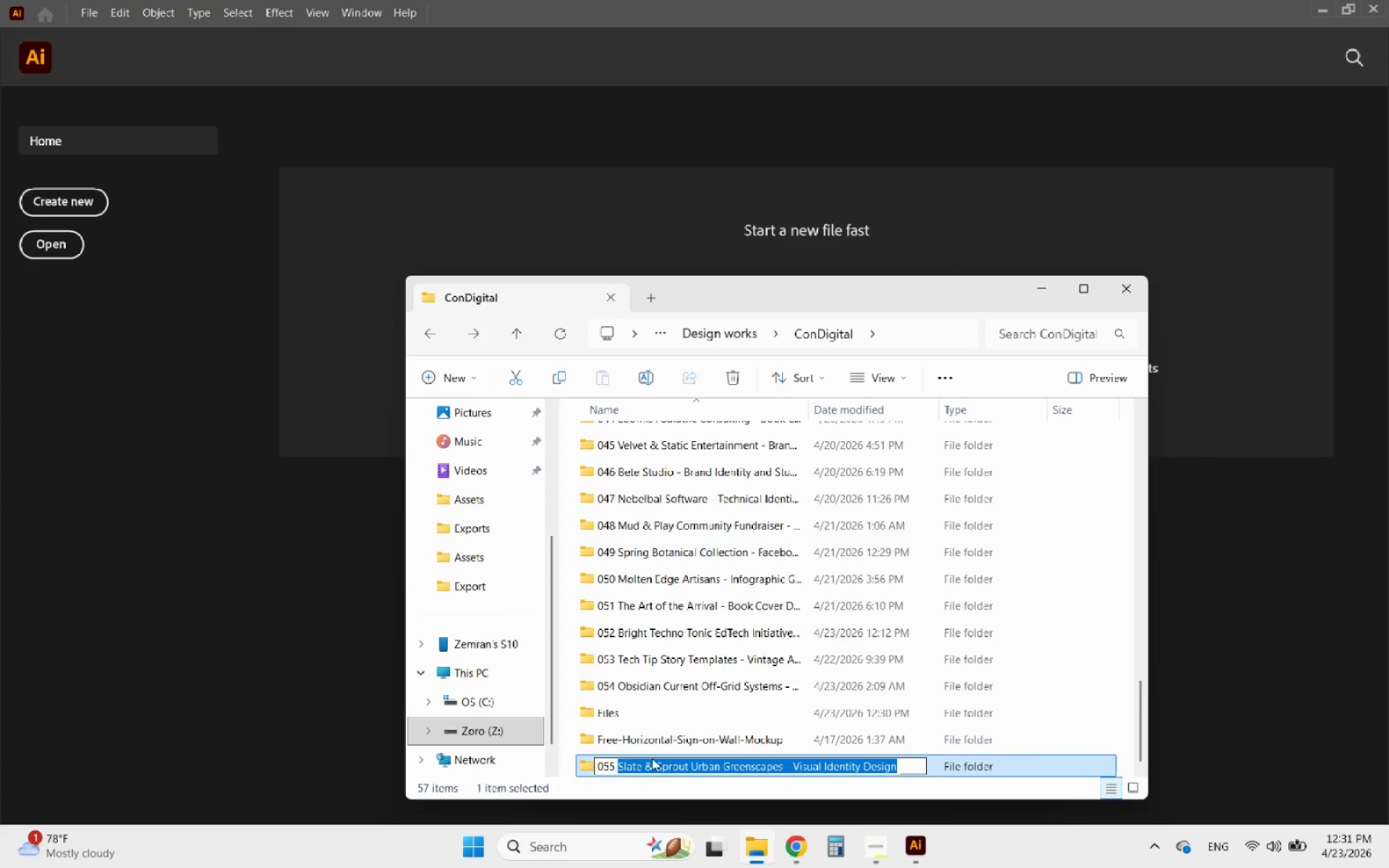 
key(Control+C)
 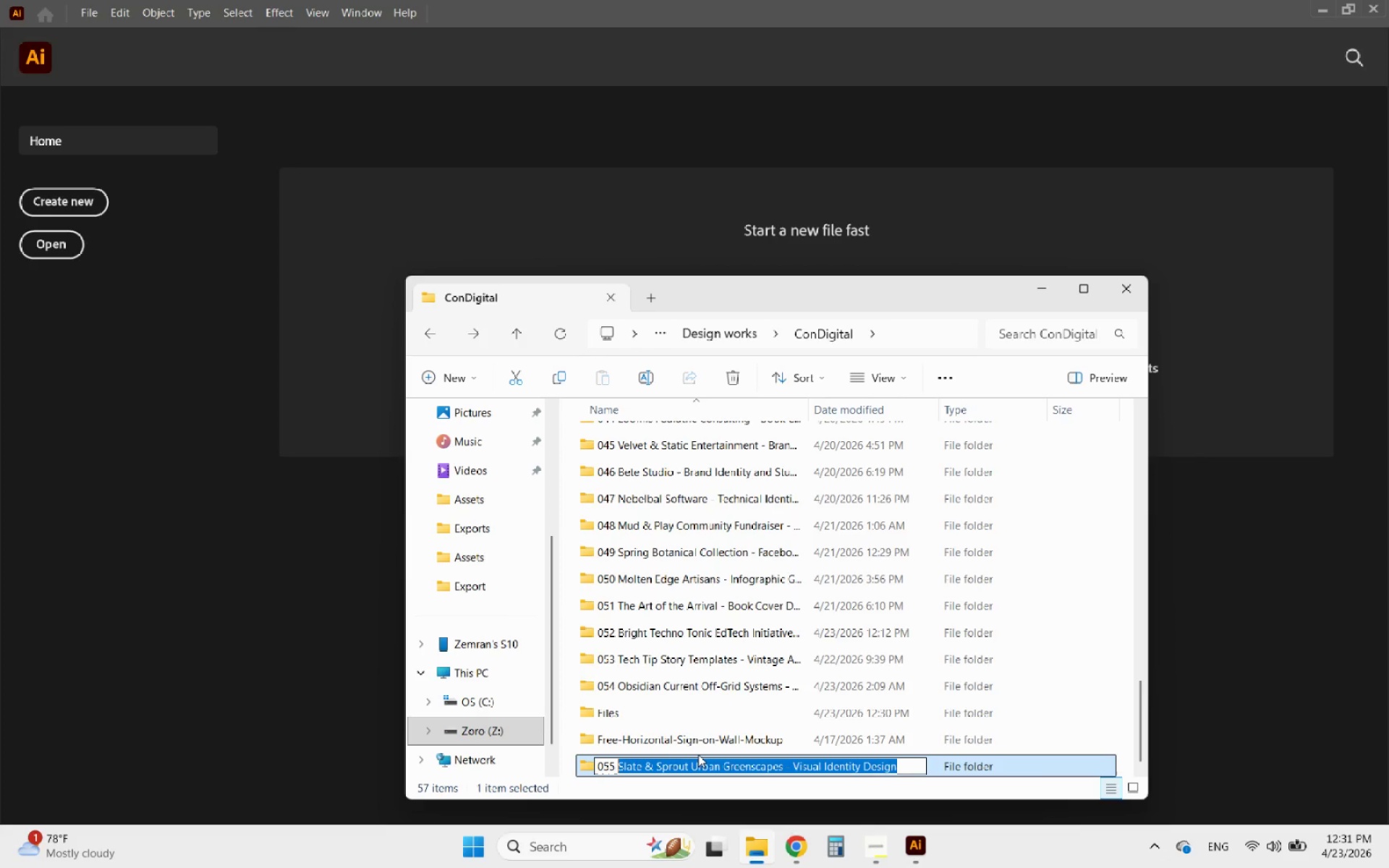 
key(Enter)
 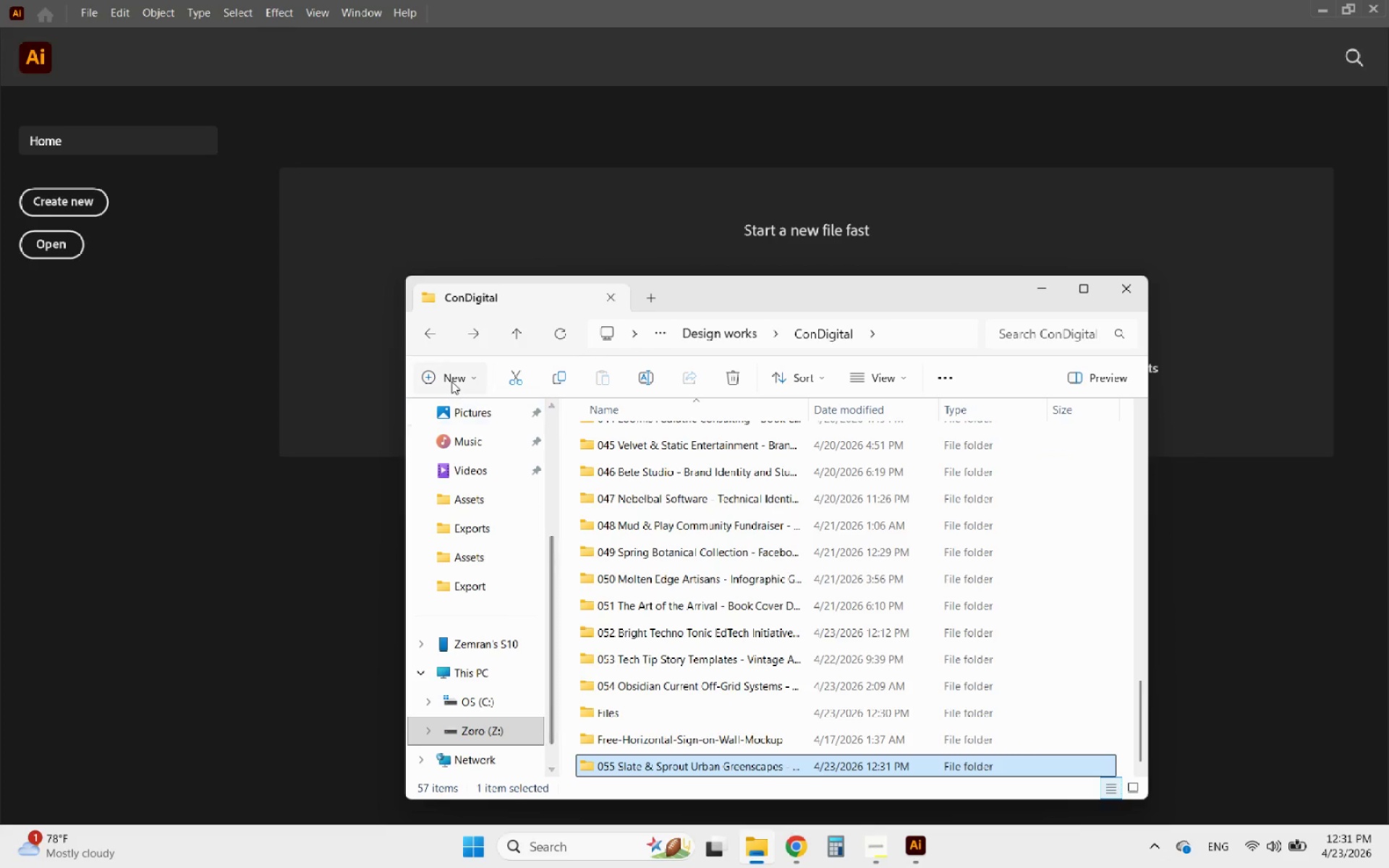 
left_click([437, 331])
 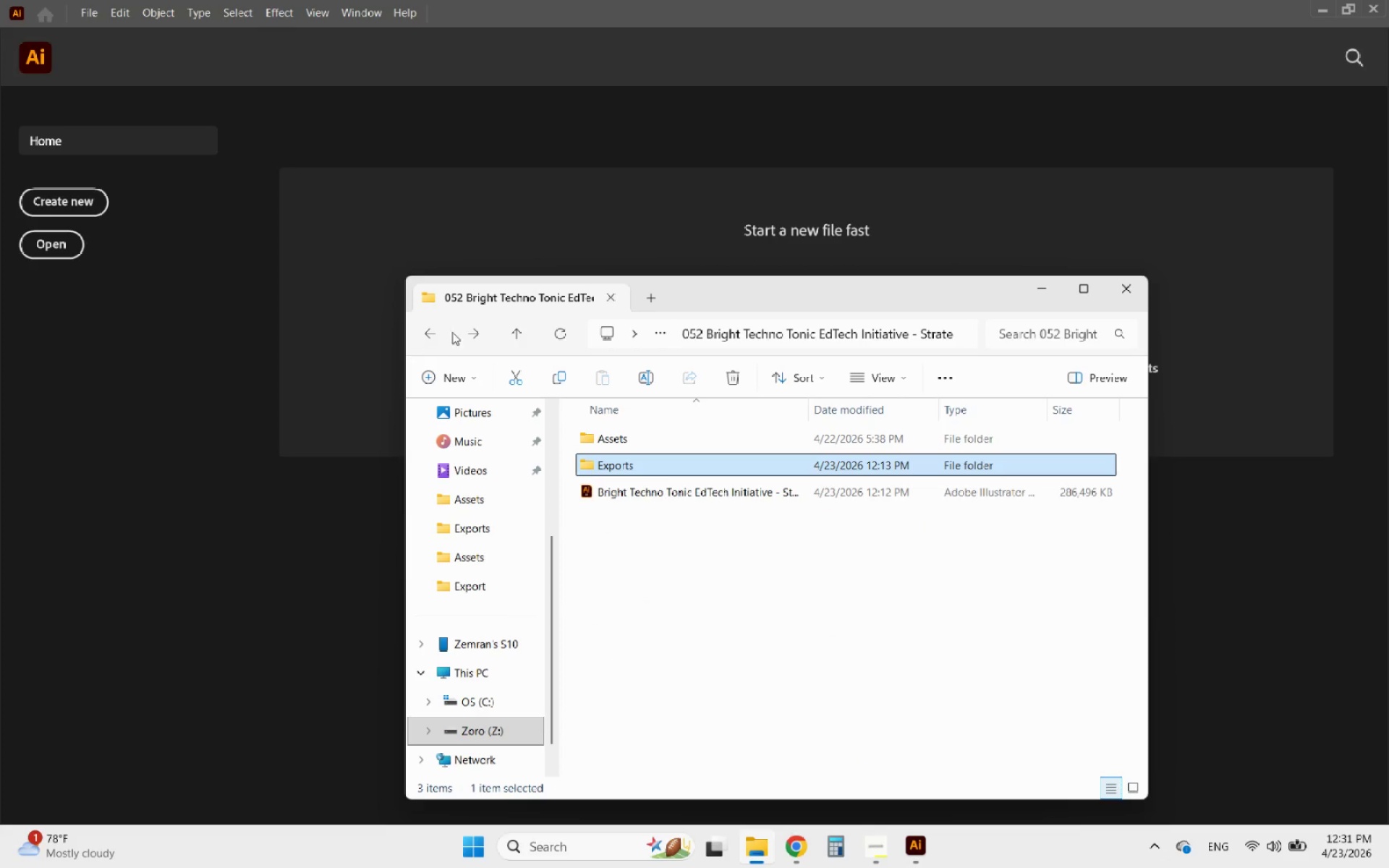 
left_click([459, 335])
 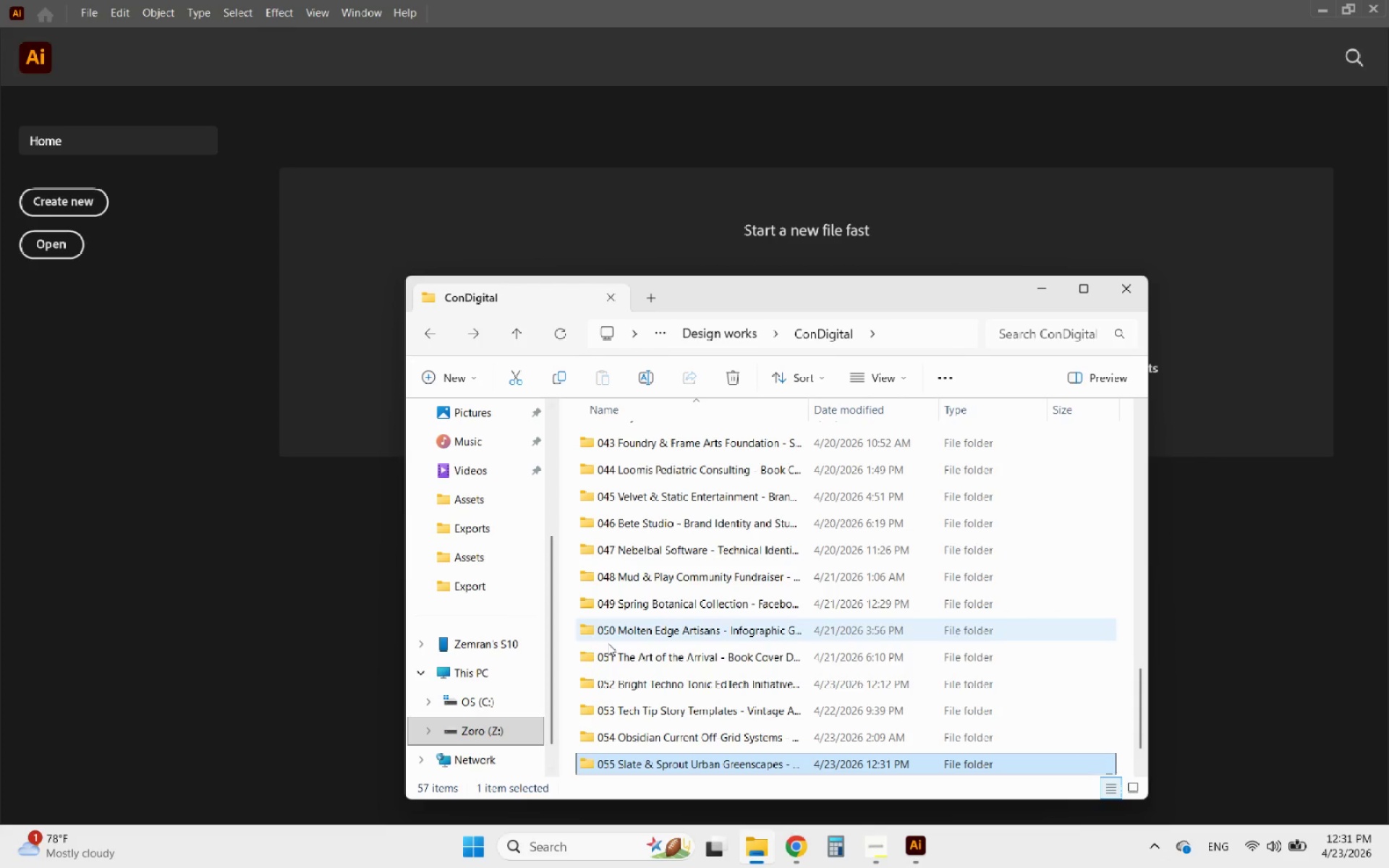 
scroll: coordinate [610, 673], scroll_direction: down, amount: 4.0
 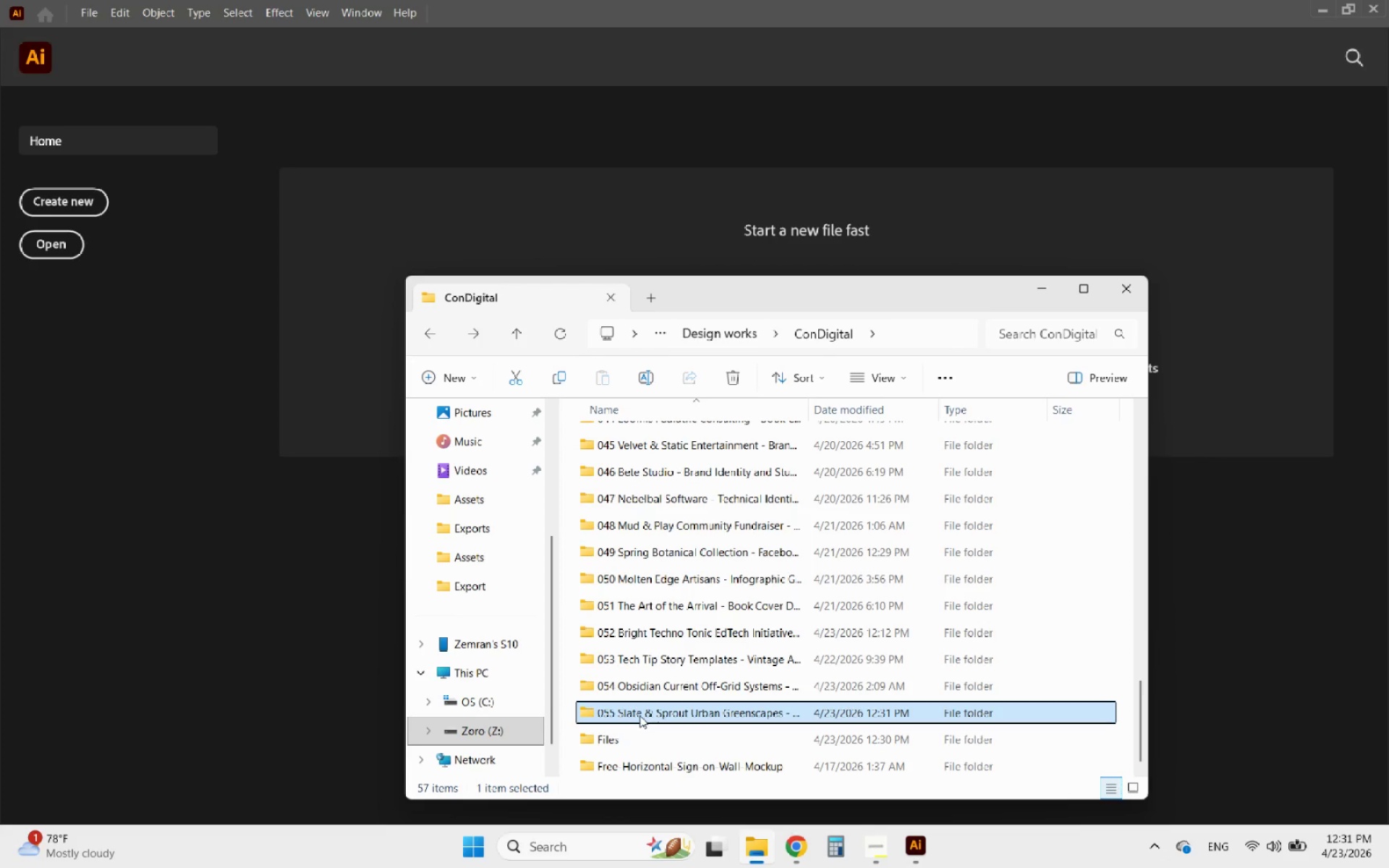 
double_click([640, 715])
 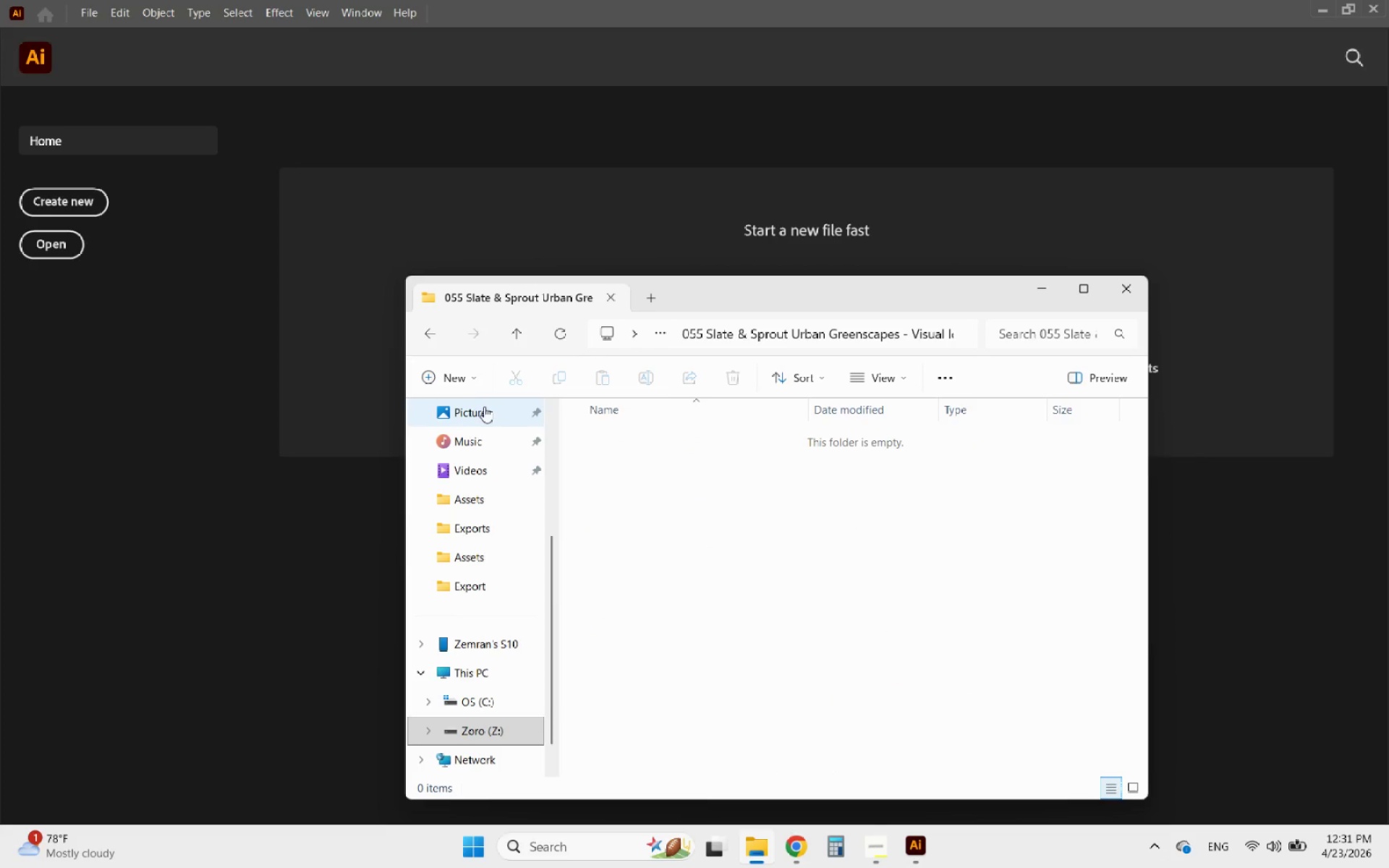 
left_click([470, 380])
 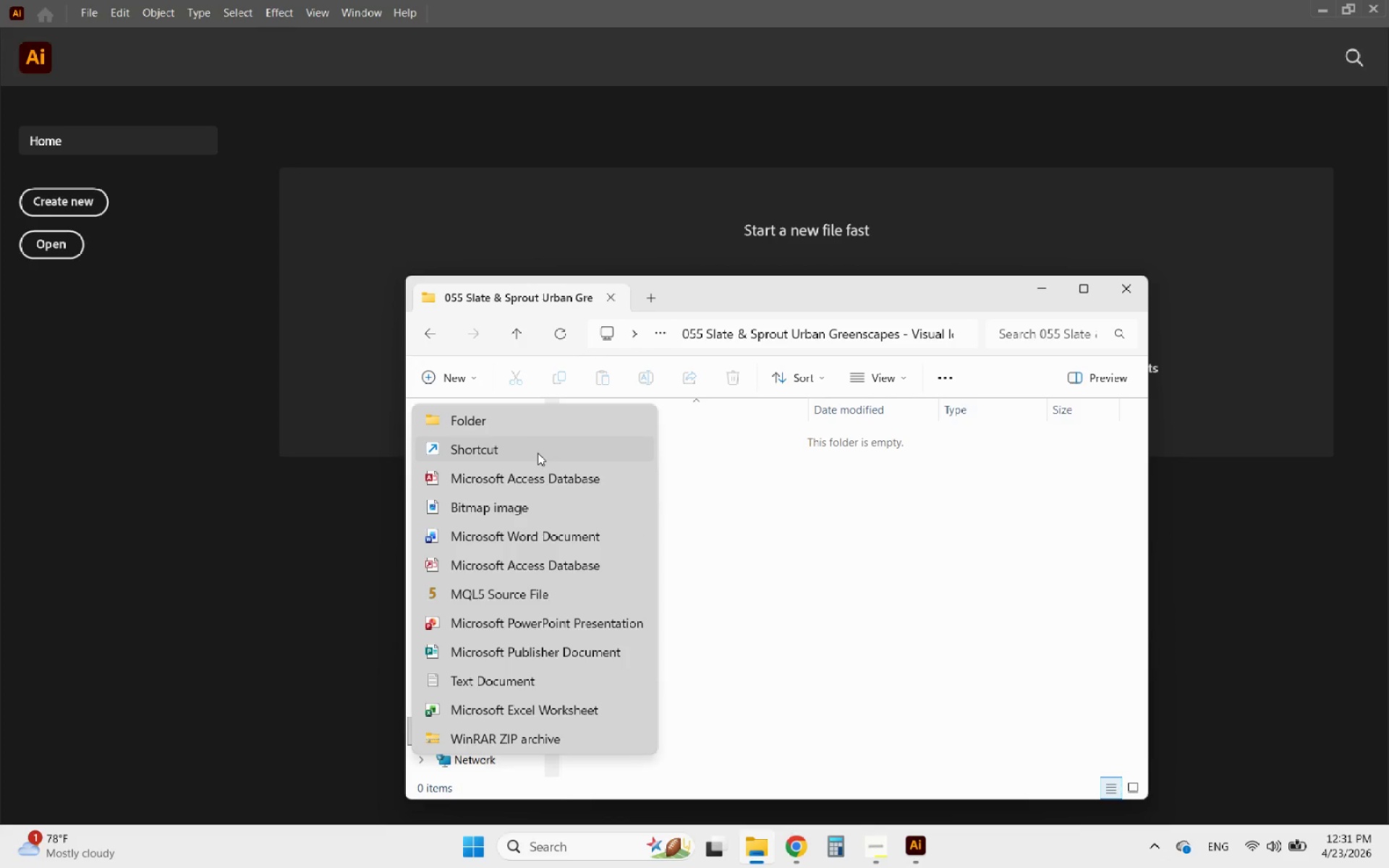 
left_click([531, 427])
 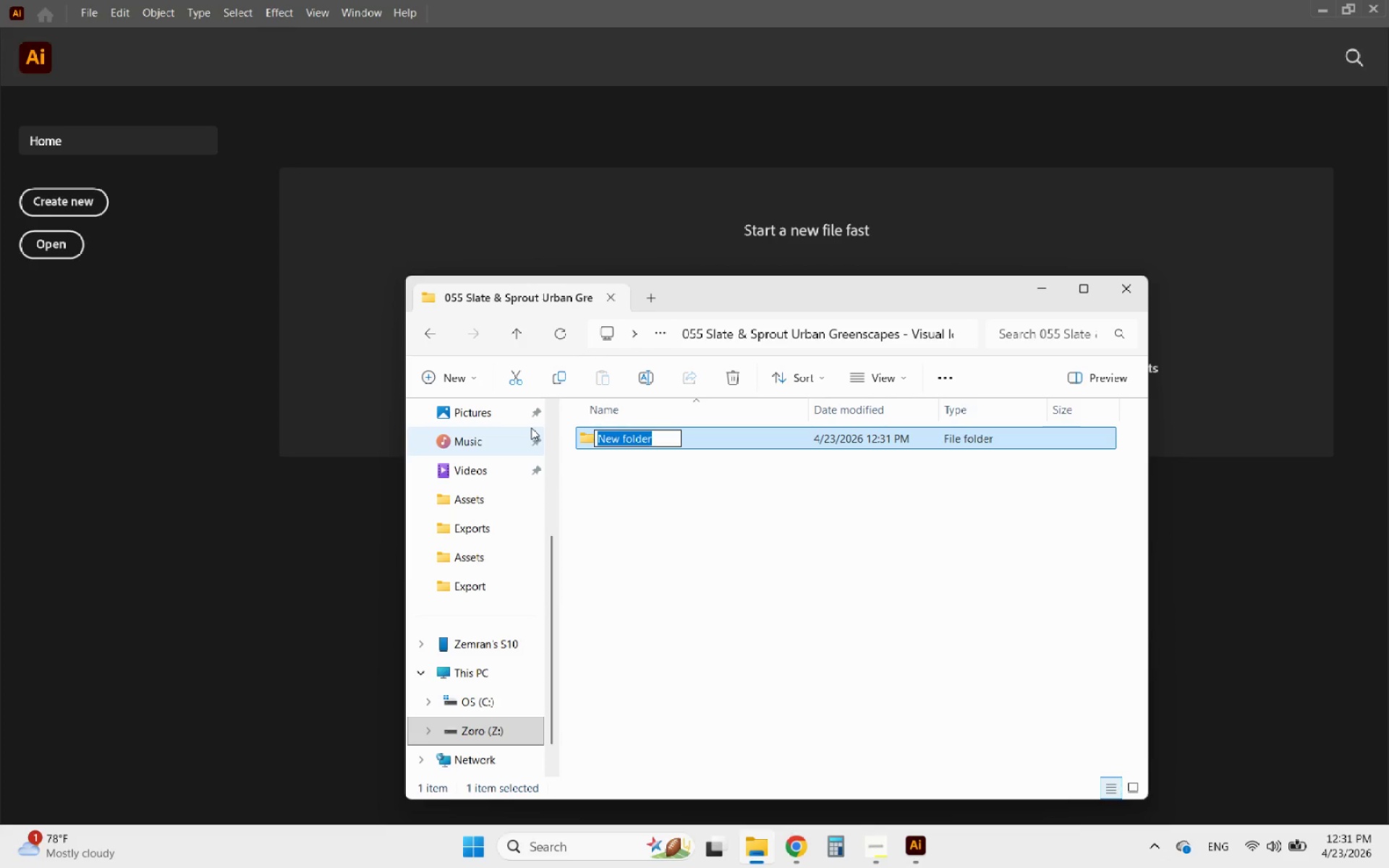 
type(Asset)
 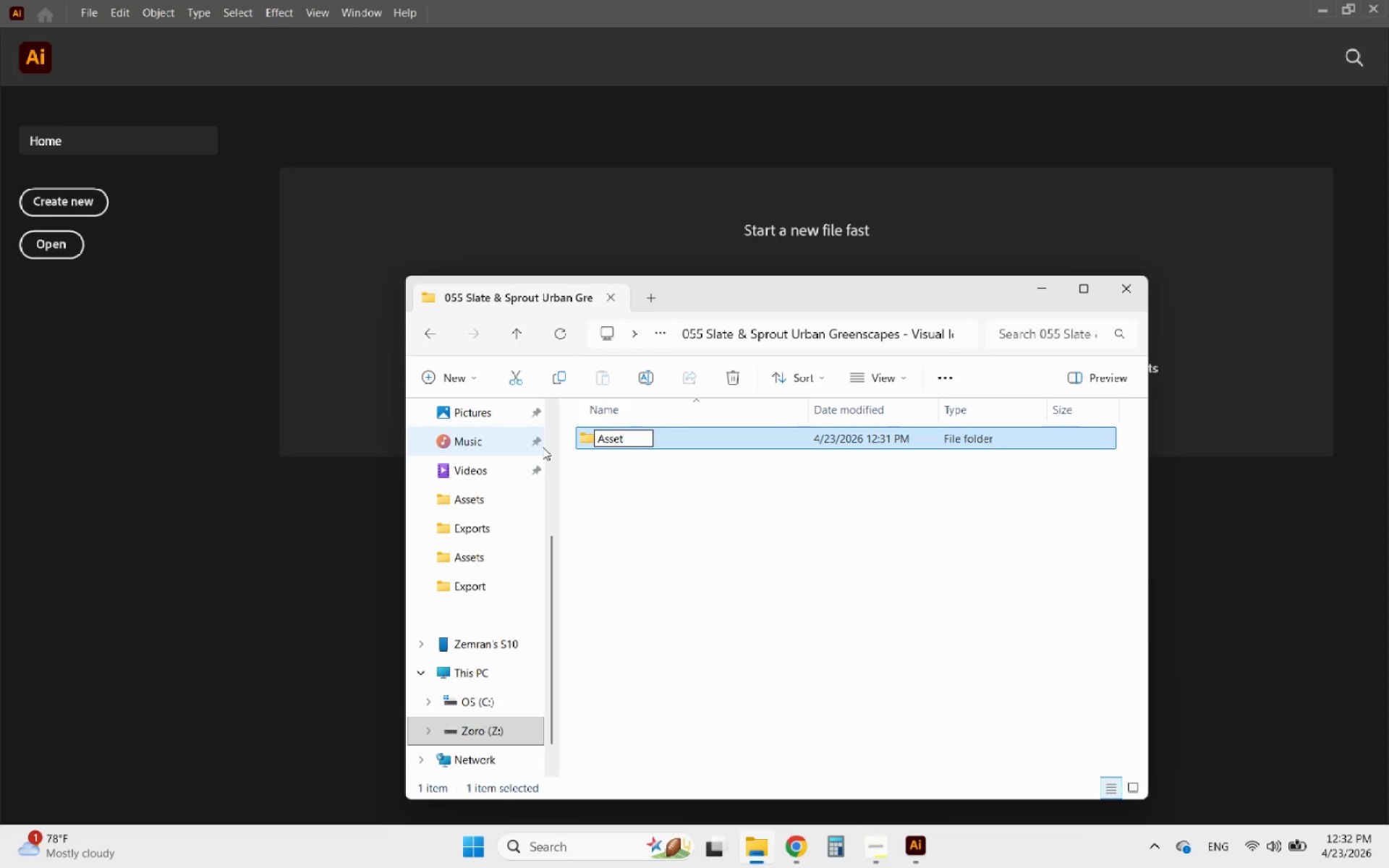 
key(Enter)
 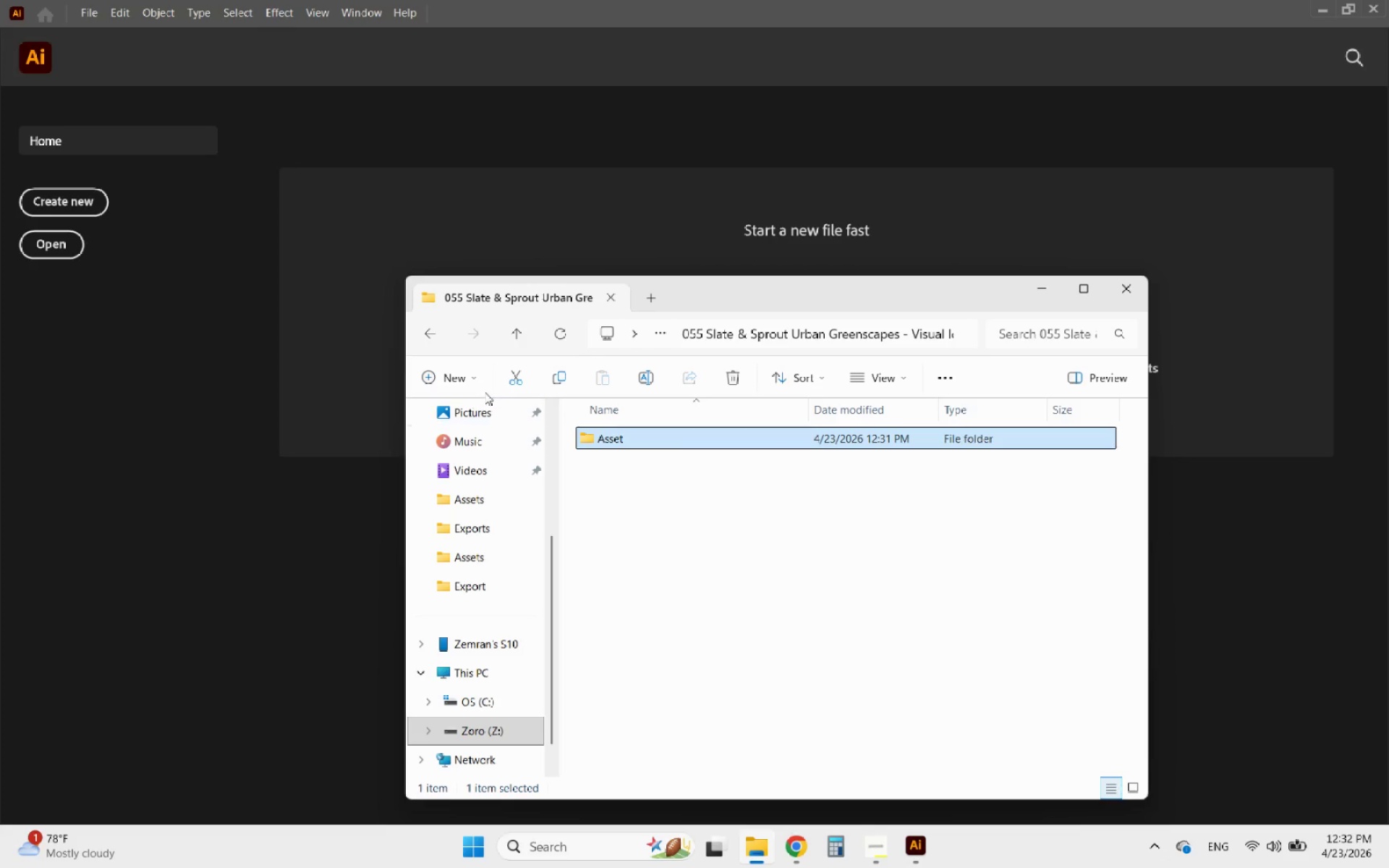 
left_click([470, 380])
 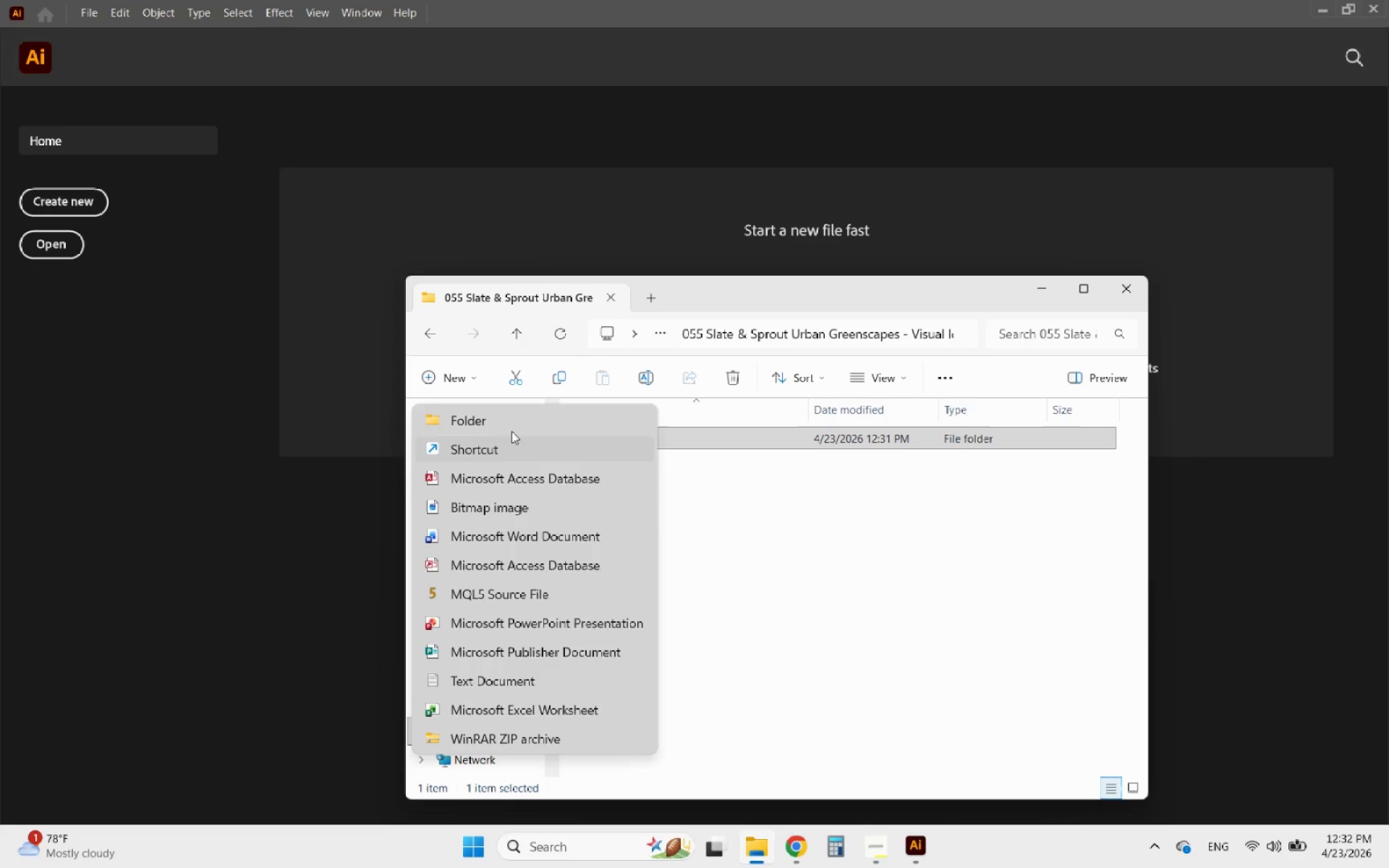 
left_click([511, 427])
 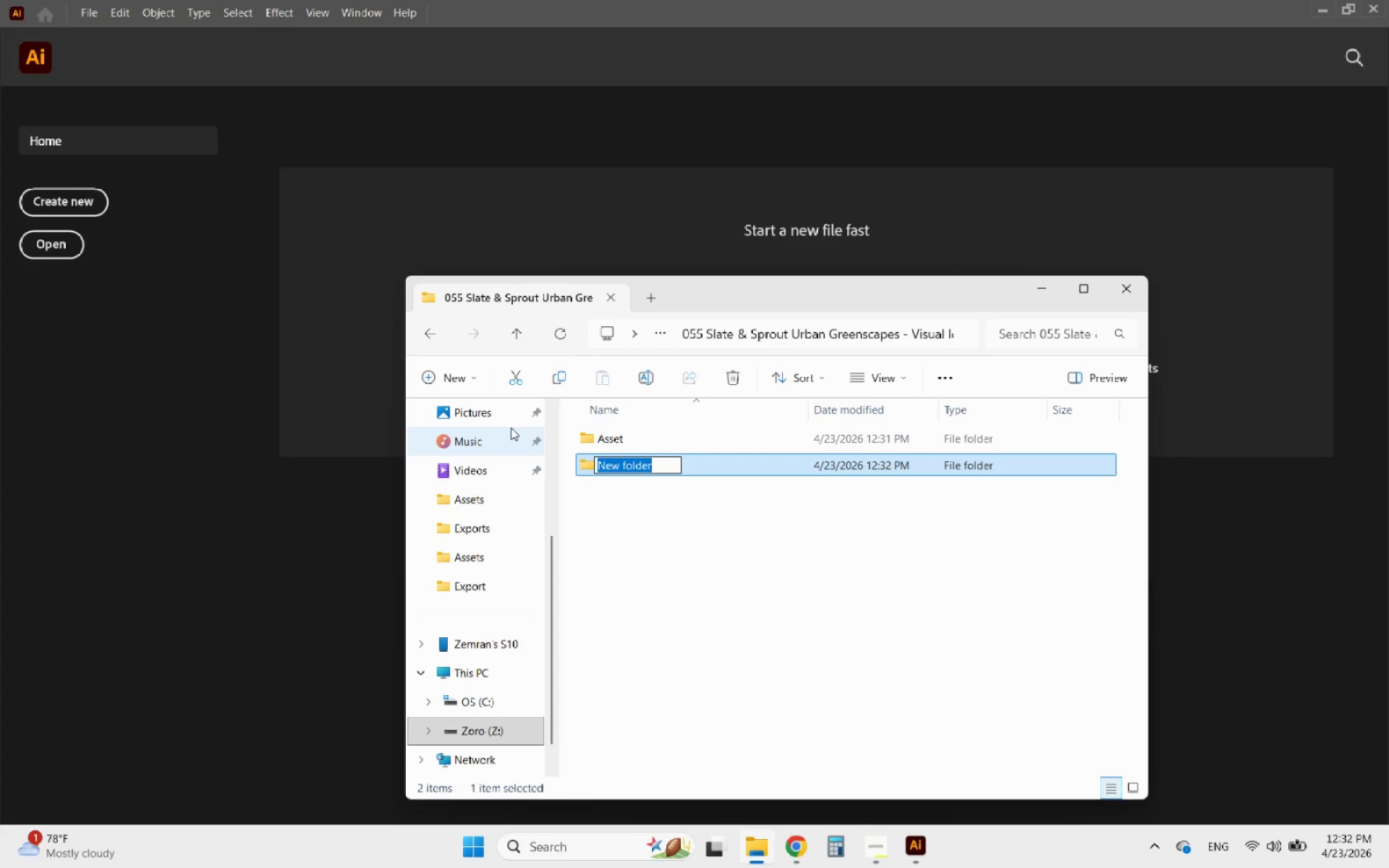 
type(Exports)
 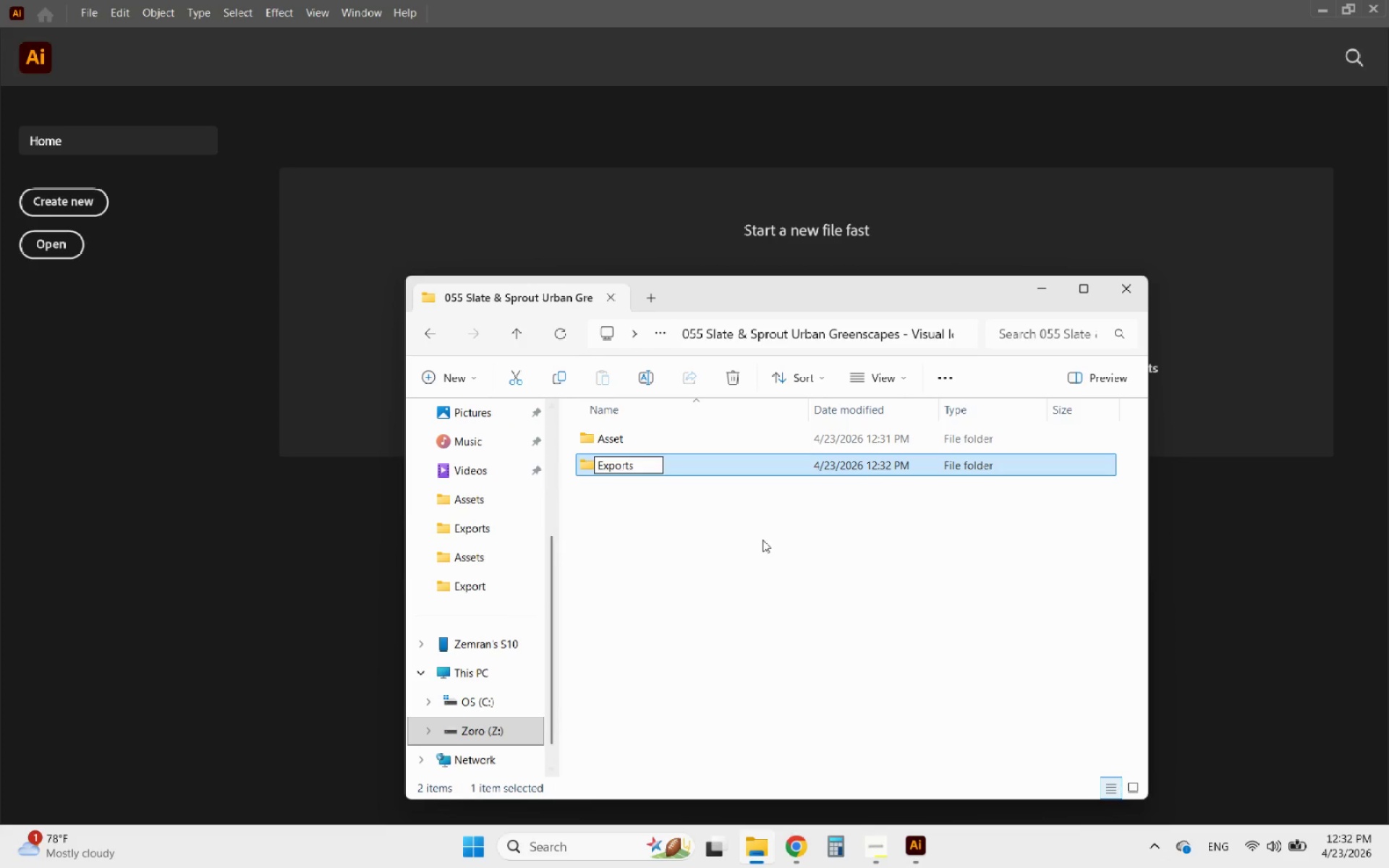 
left_click([763, 540])
 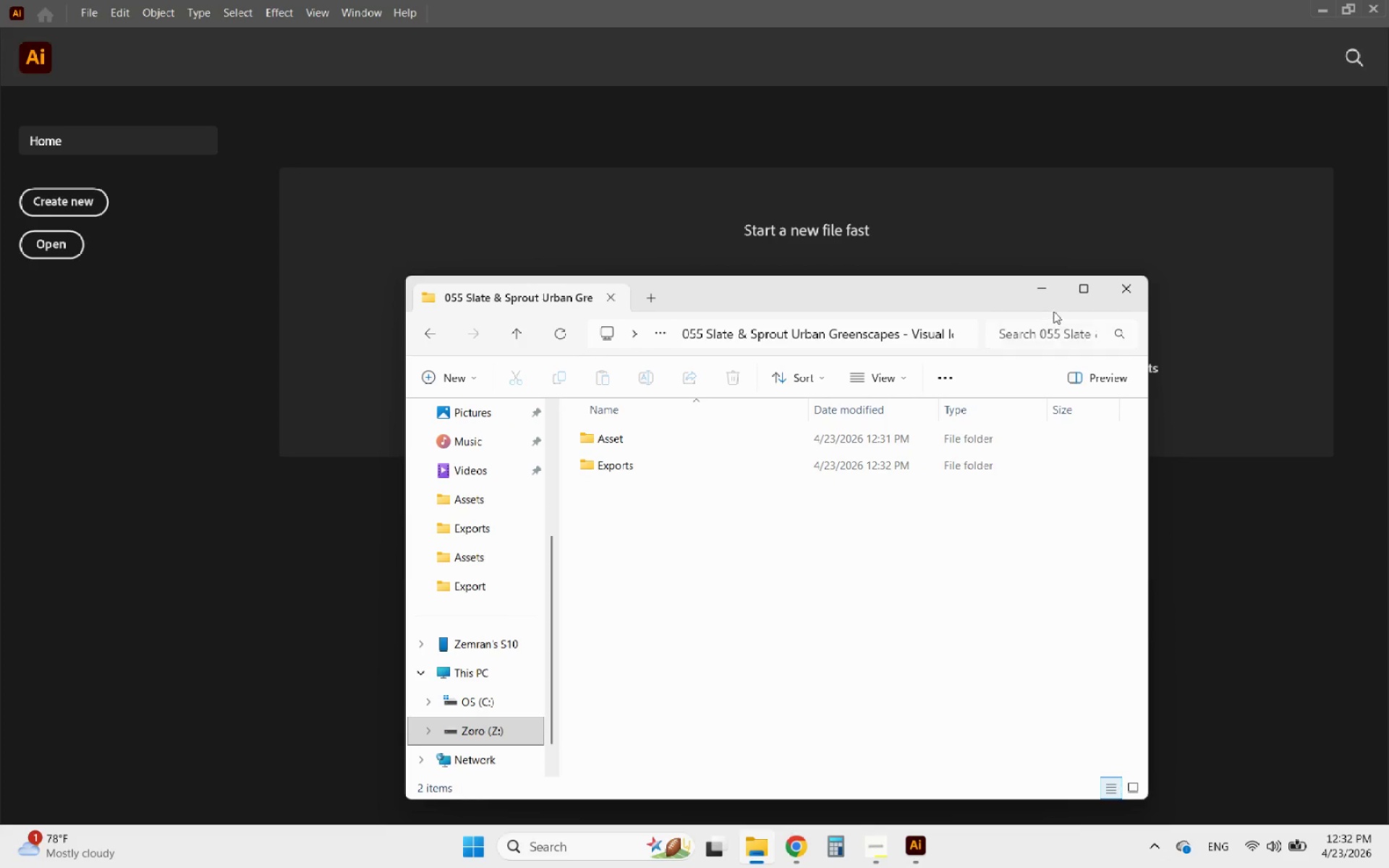 
left_click([1052, 295])
 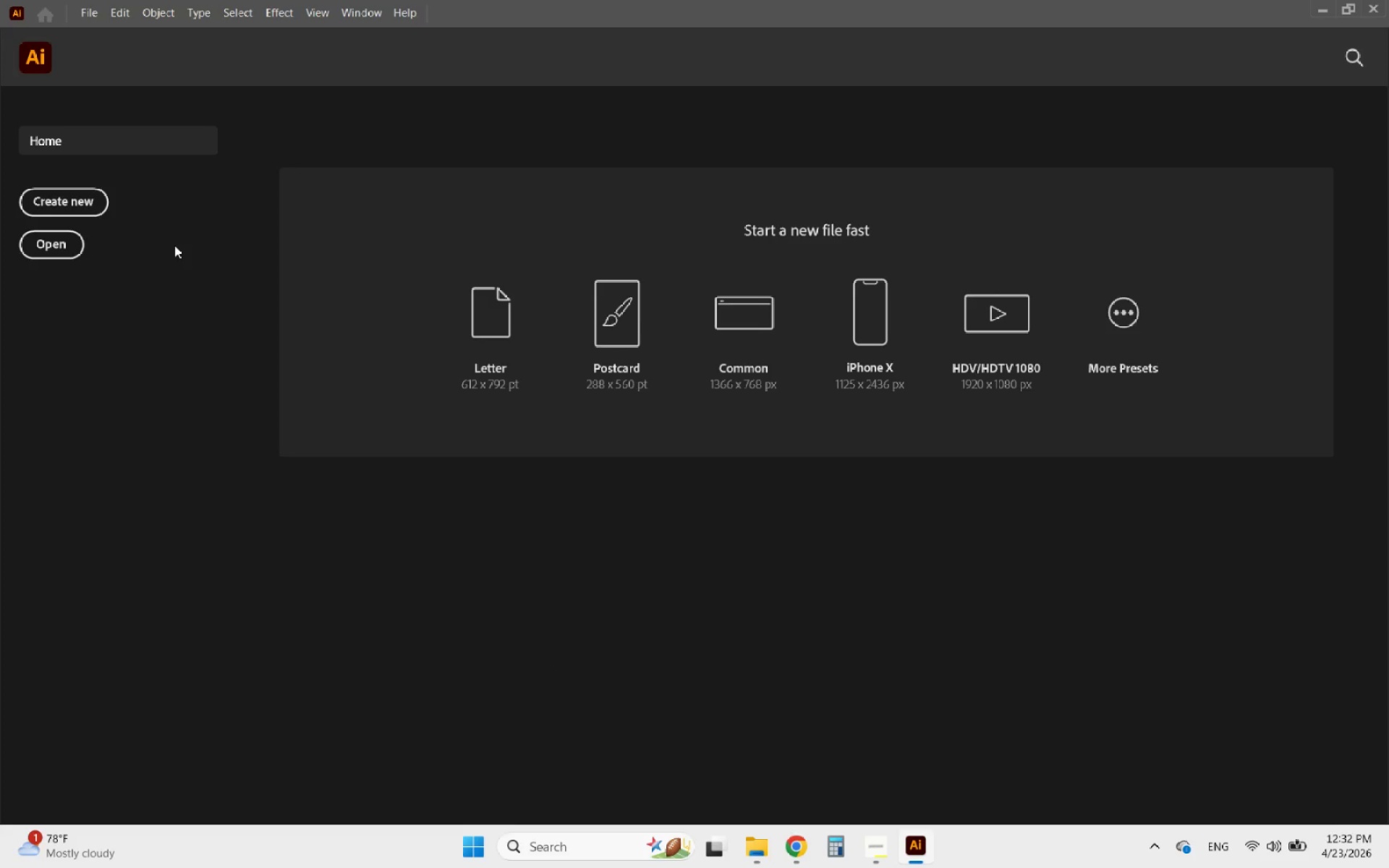 
left_click([71, 192])
 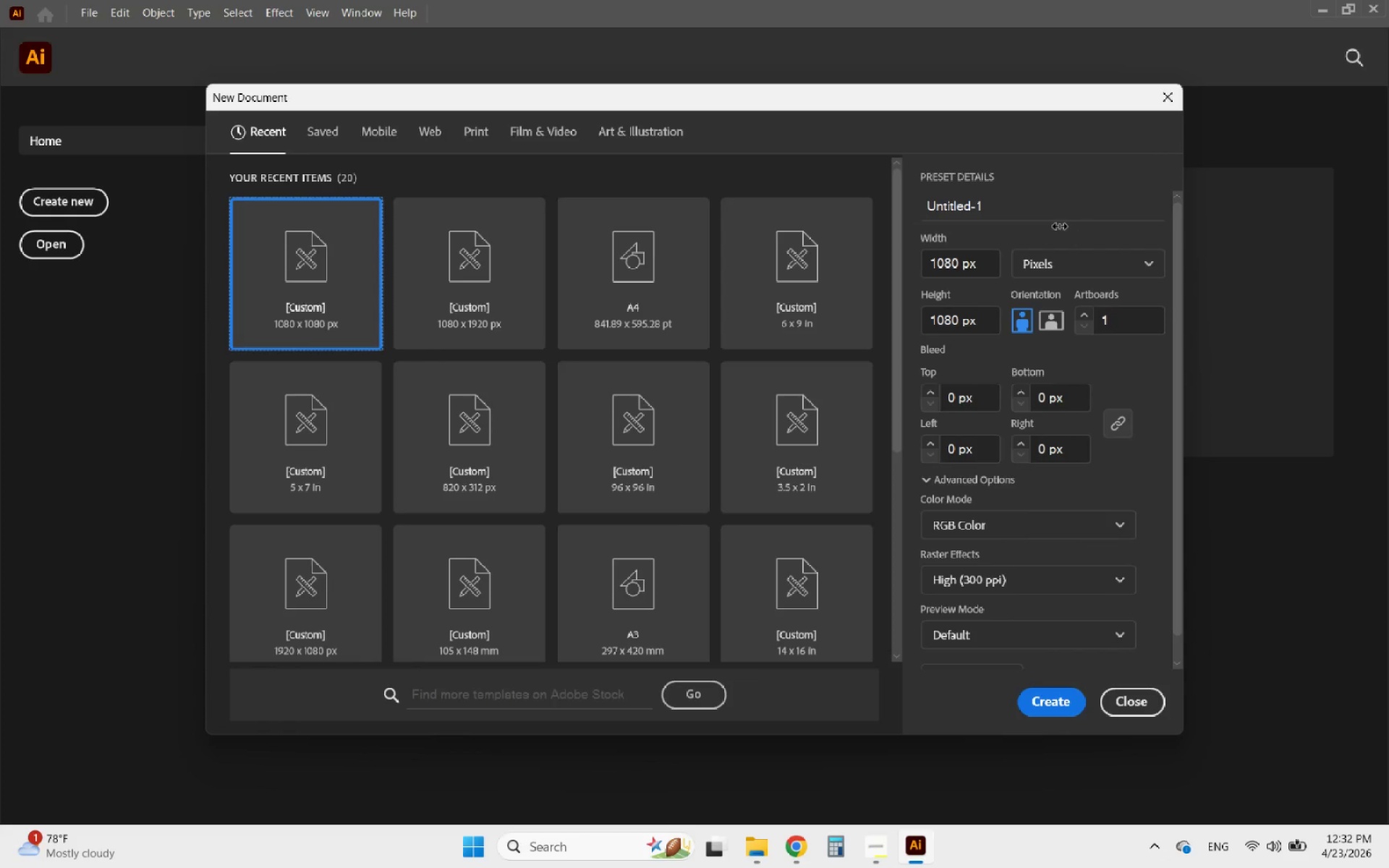 
left_click_drag(start_coordinate=[1006, 208], to_coordinate=[895, 205])
 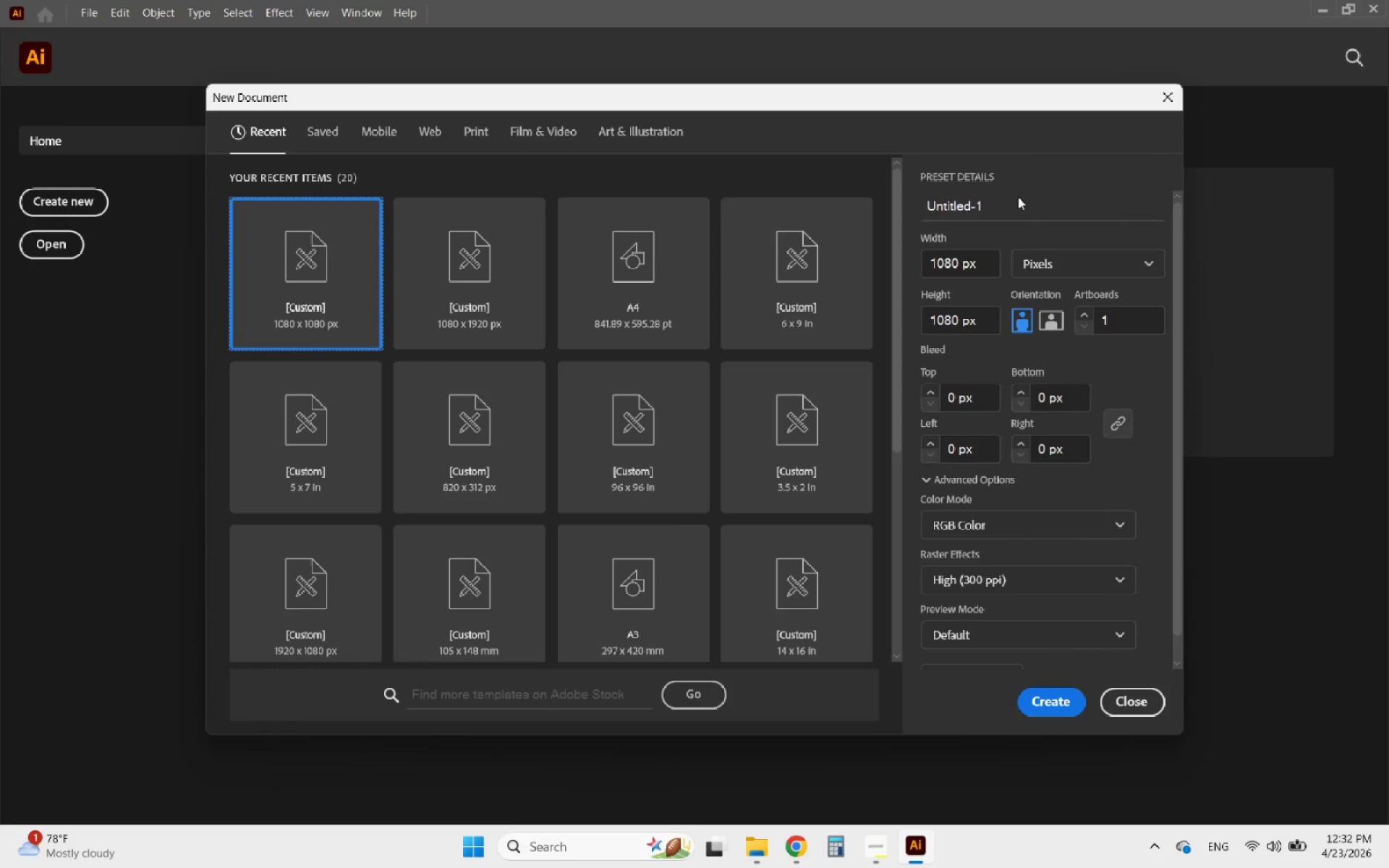 
left_click_drag(start_coordinate=[1019, 197], to_coordinate=[971, 208])
 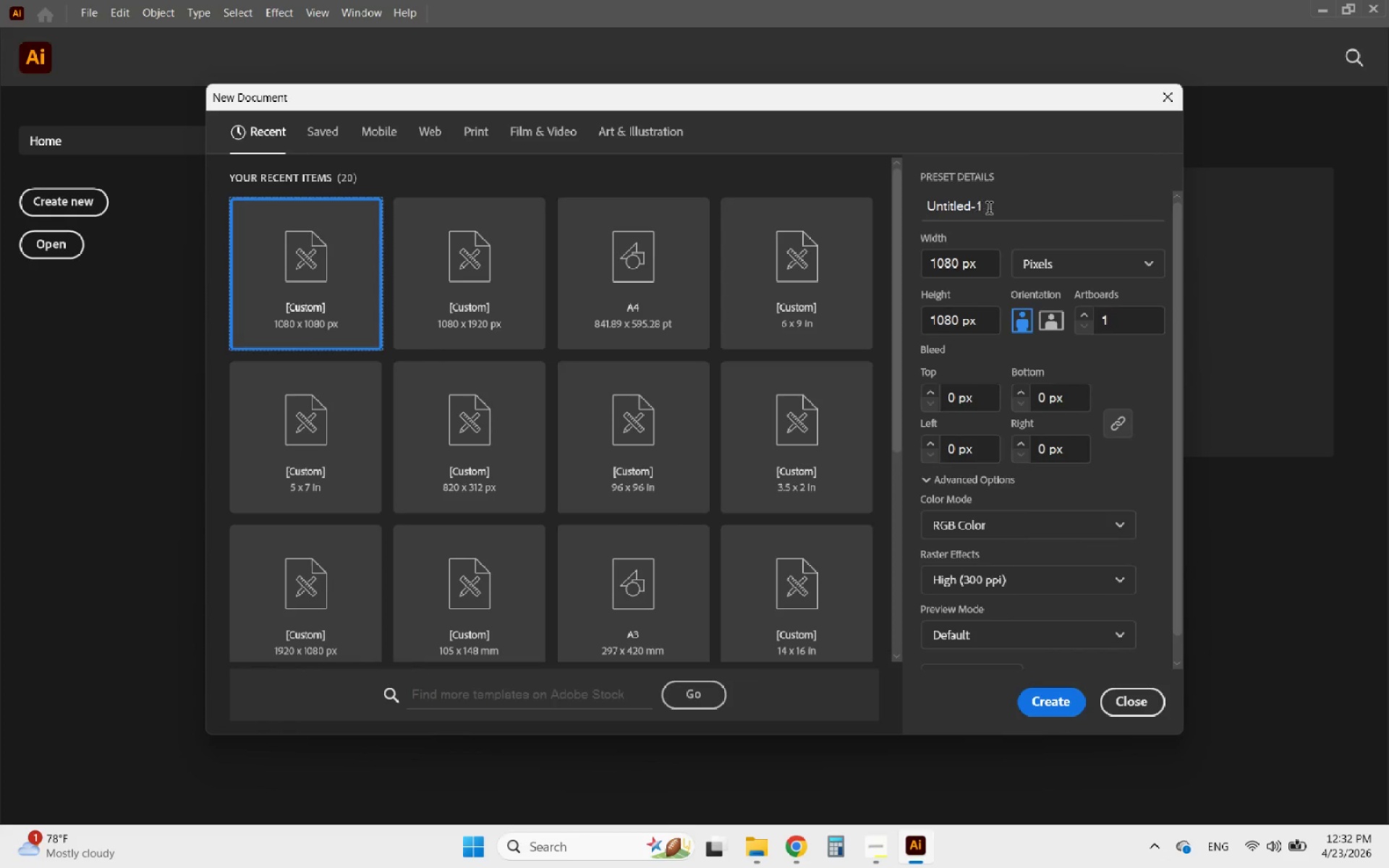 
left_click_drag(start_coordinate=[989, 210], to_coordinate=[880, 207])
 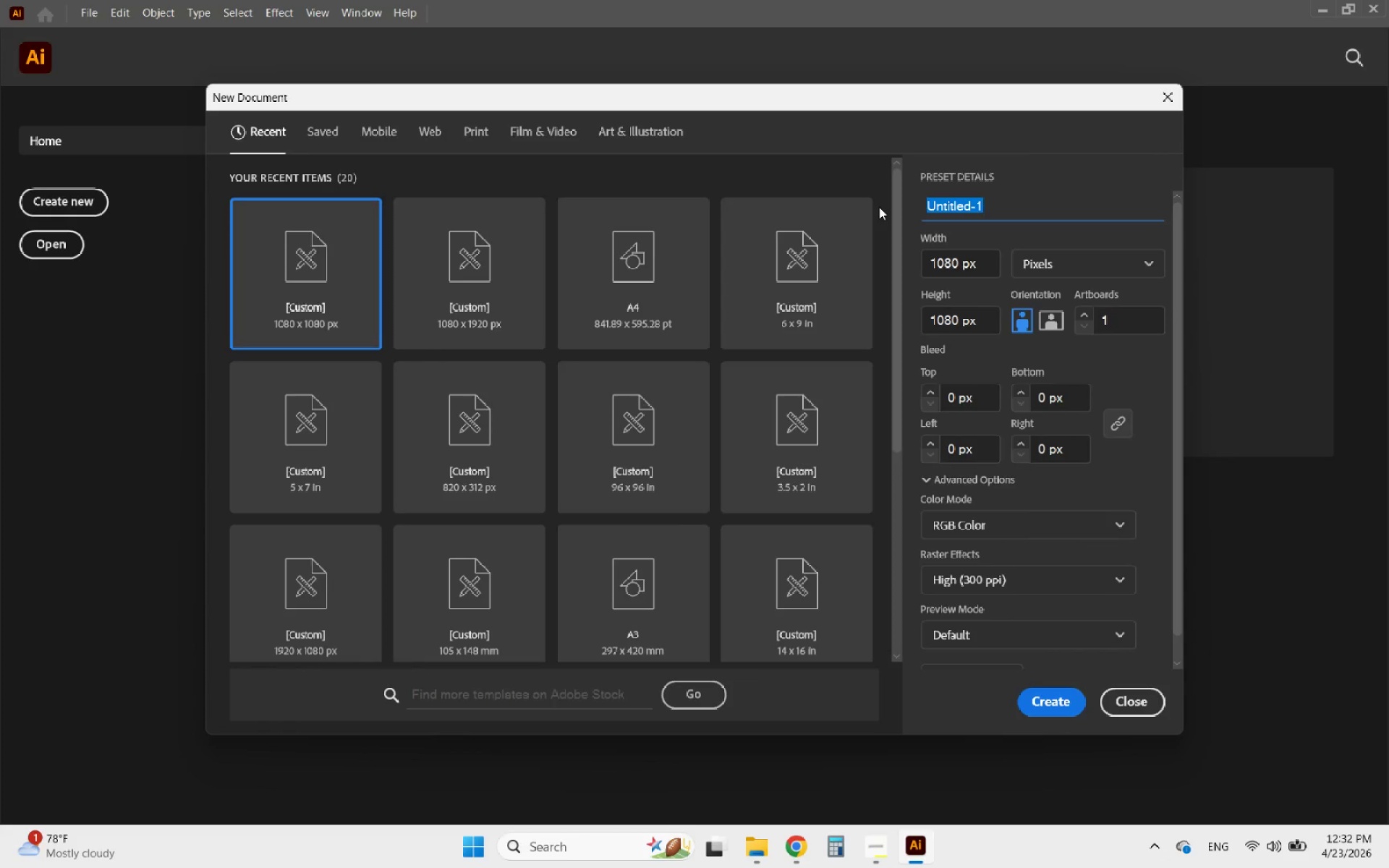 
key(Control+V)
 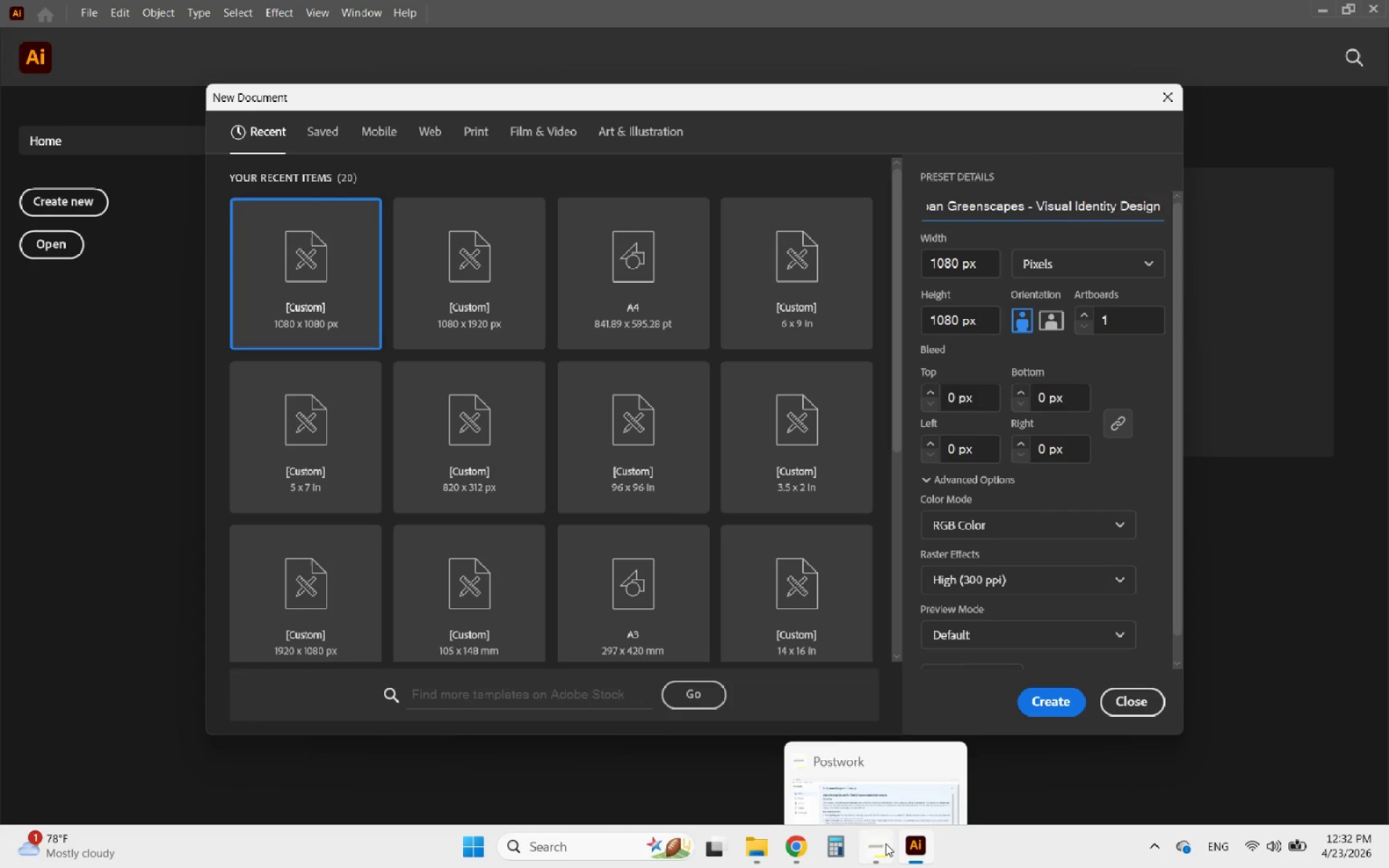 
left_click([874, 844])